 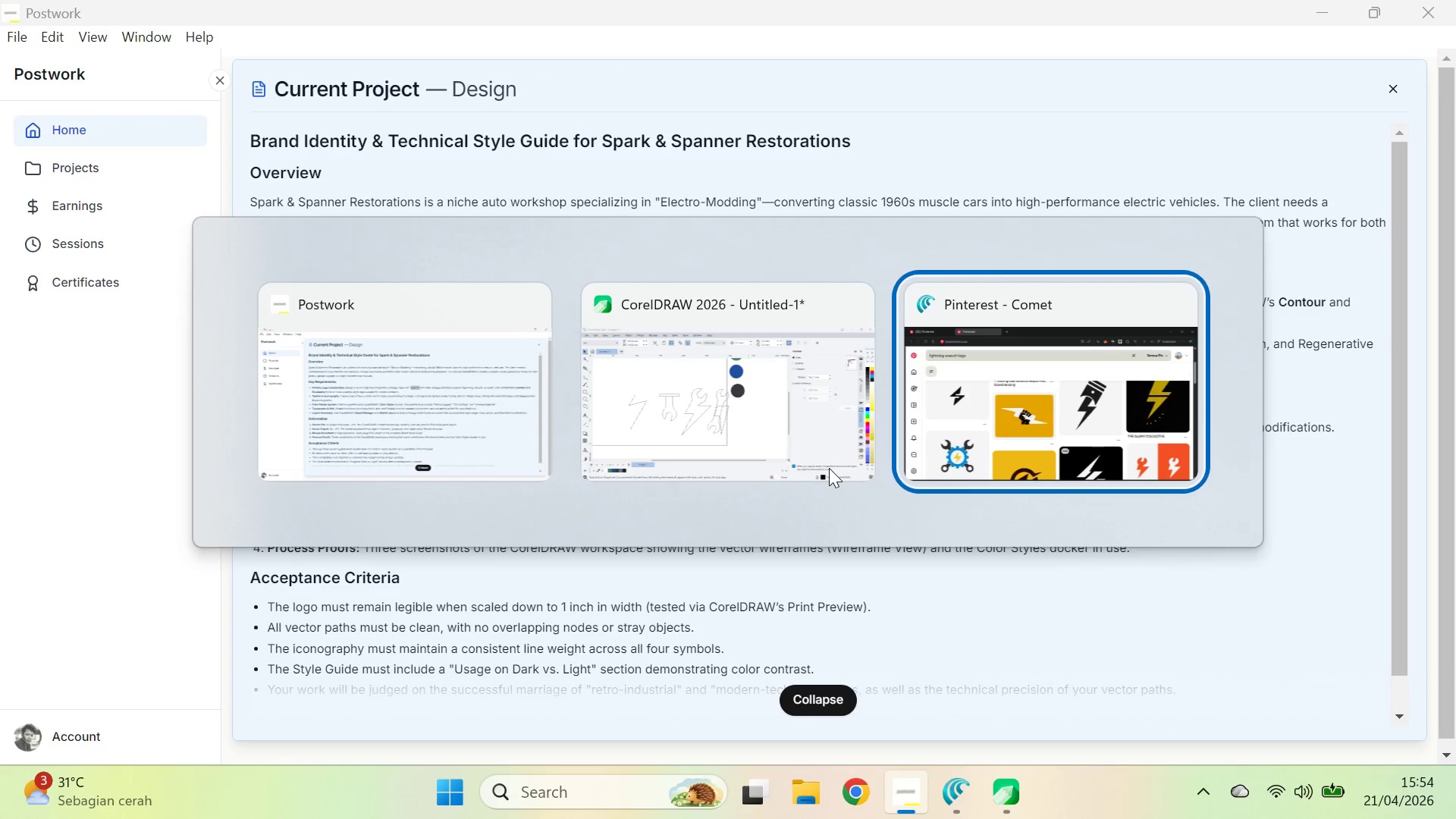 
scroll: coordinate [827, 472], scroll_direction: up, amount: 4.0
 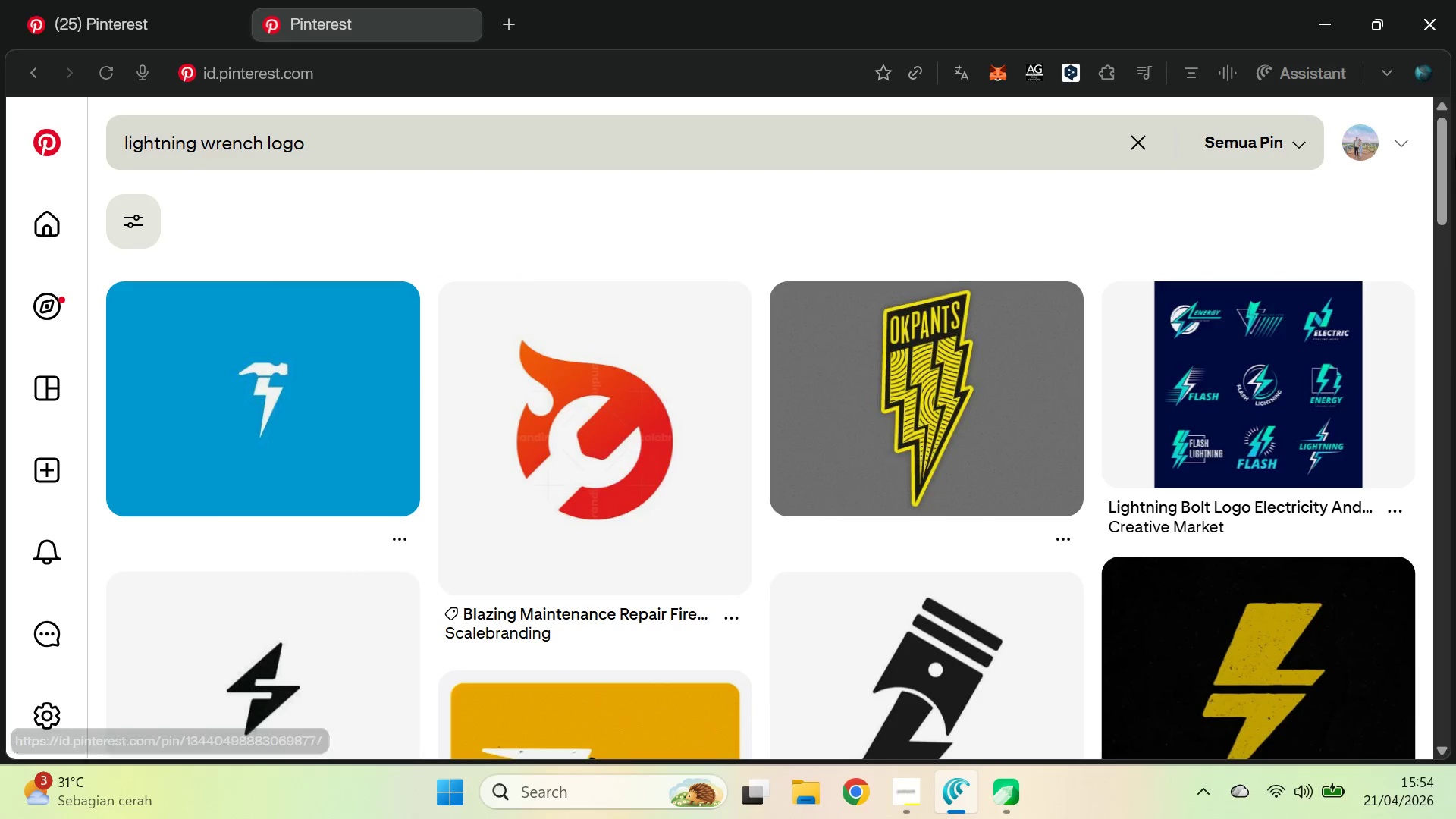 
left_click_drag(start_coordinate=[1439, 141], to_coordinate=[1438, 565])
 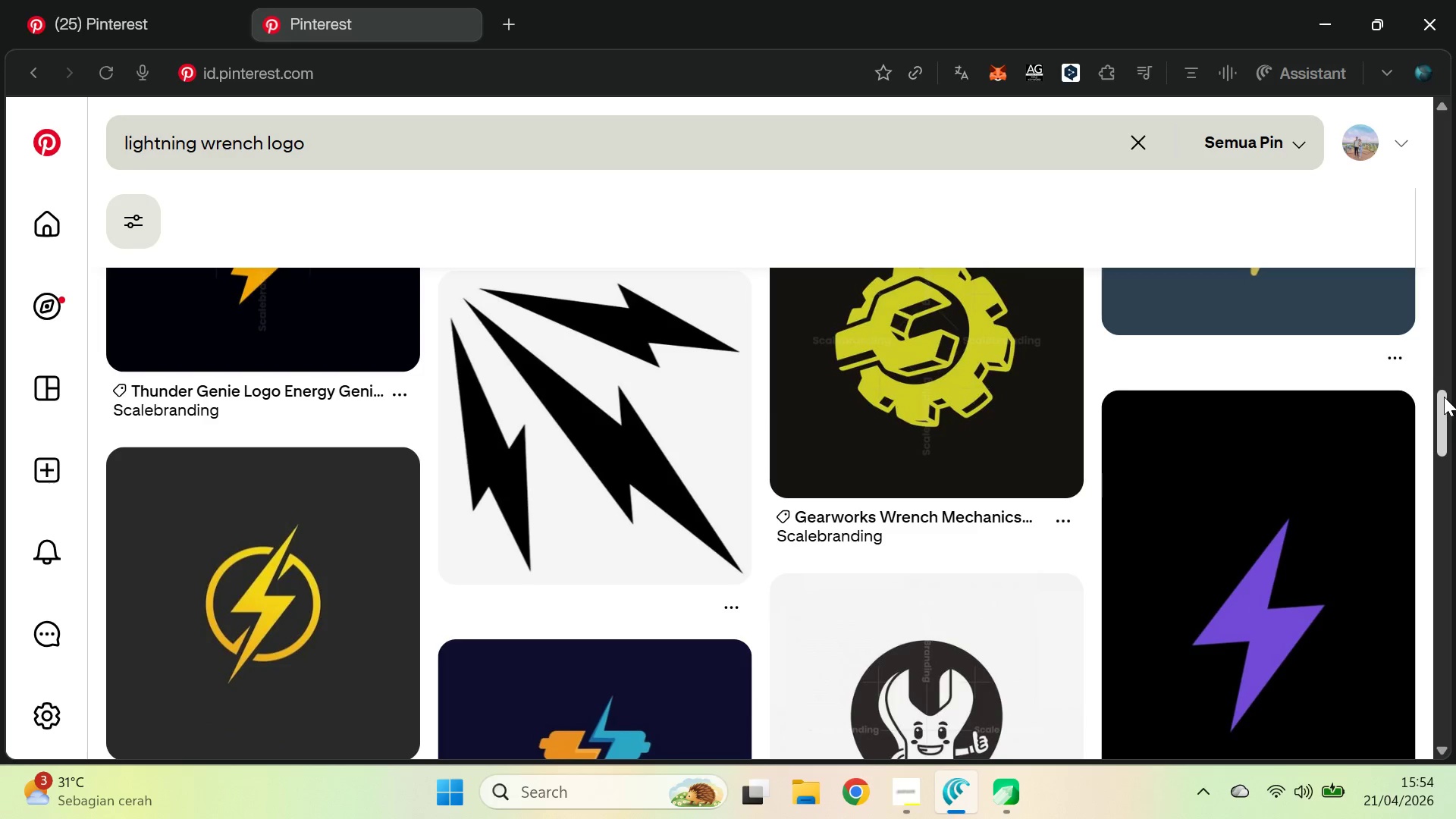 
left_click_drag(start_coordinate=[1443, 395], to_coordinate=[1439, 610])
 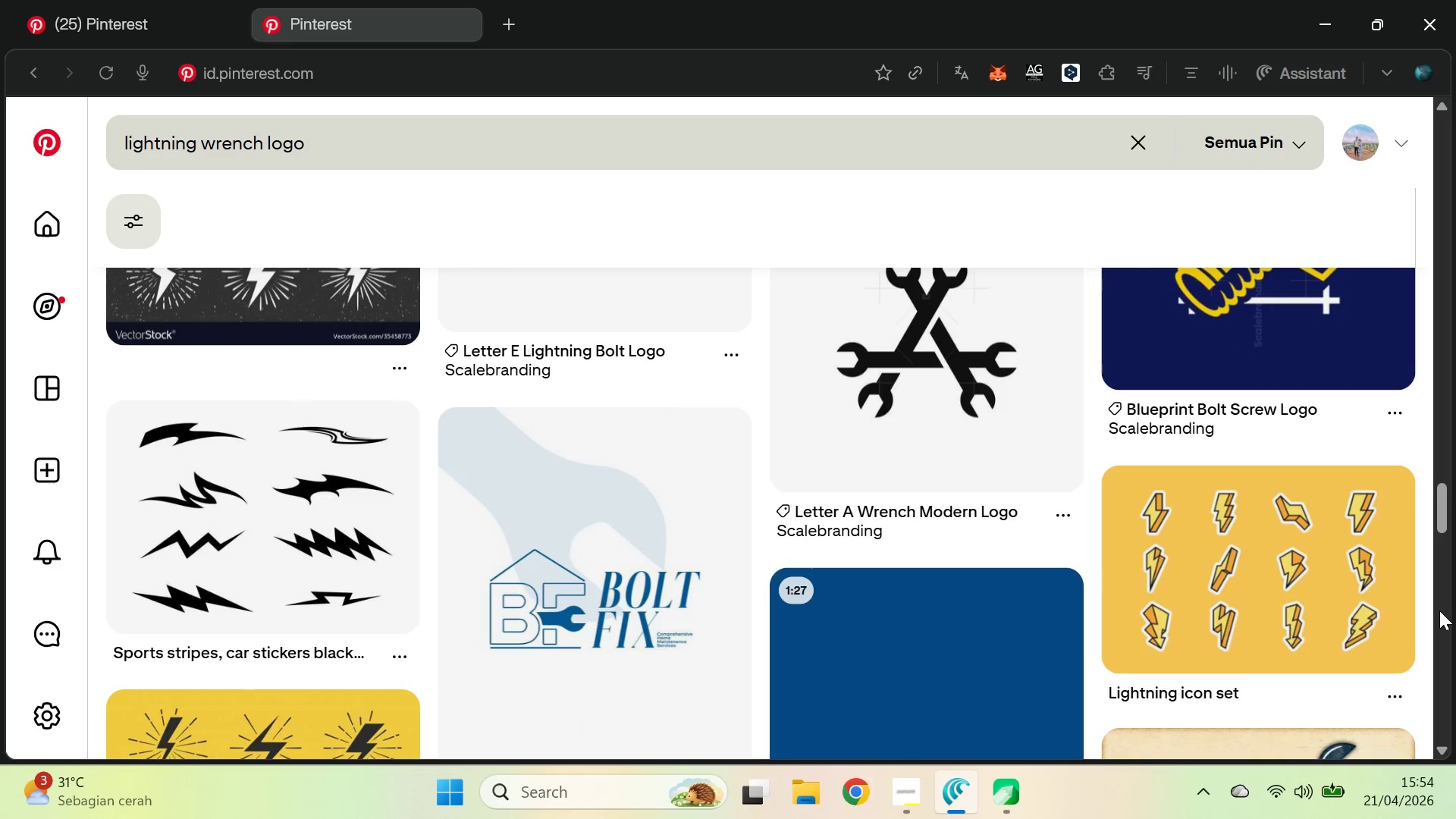 
key(Alt+AltLeft)
 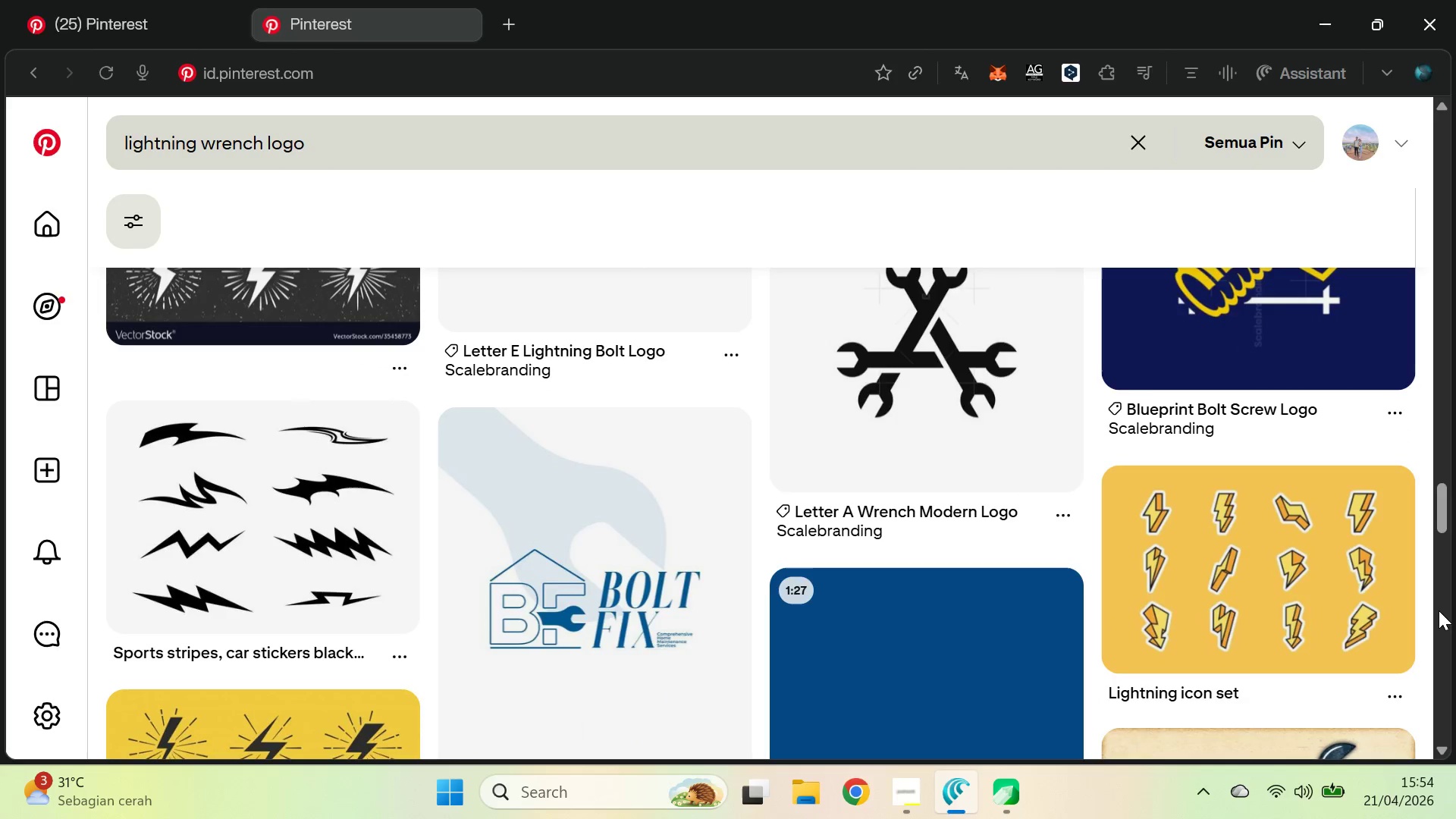 
key(Alt+Tab)